 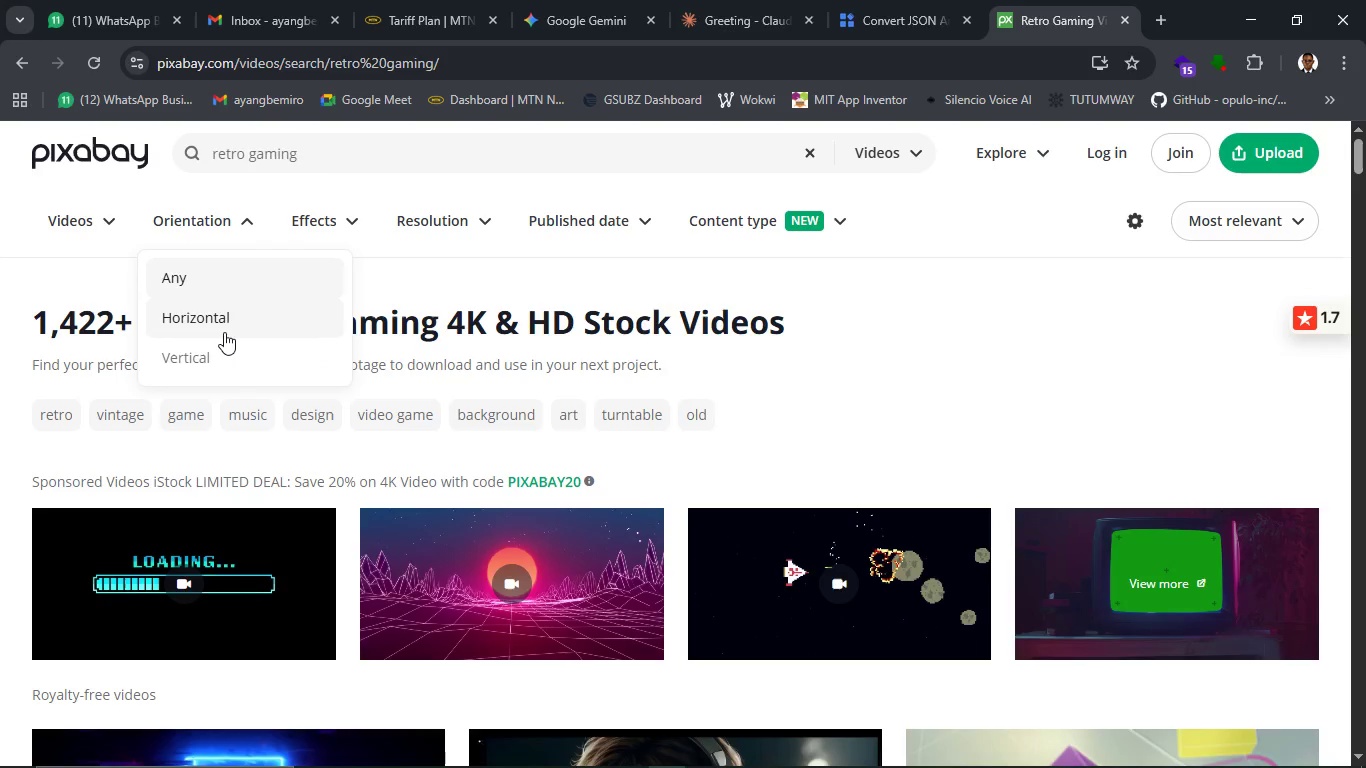 
left_click([231, 368])
 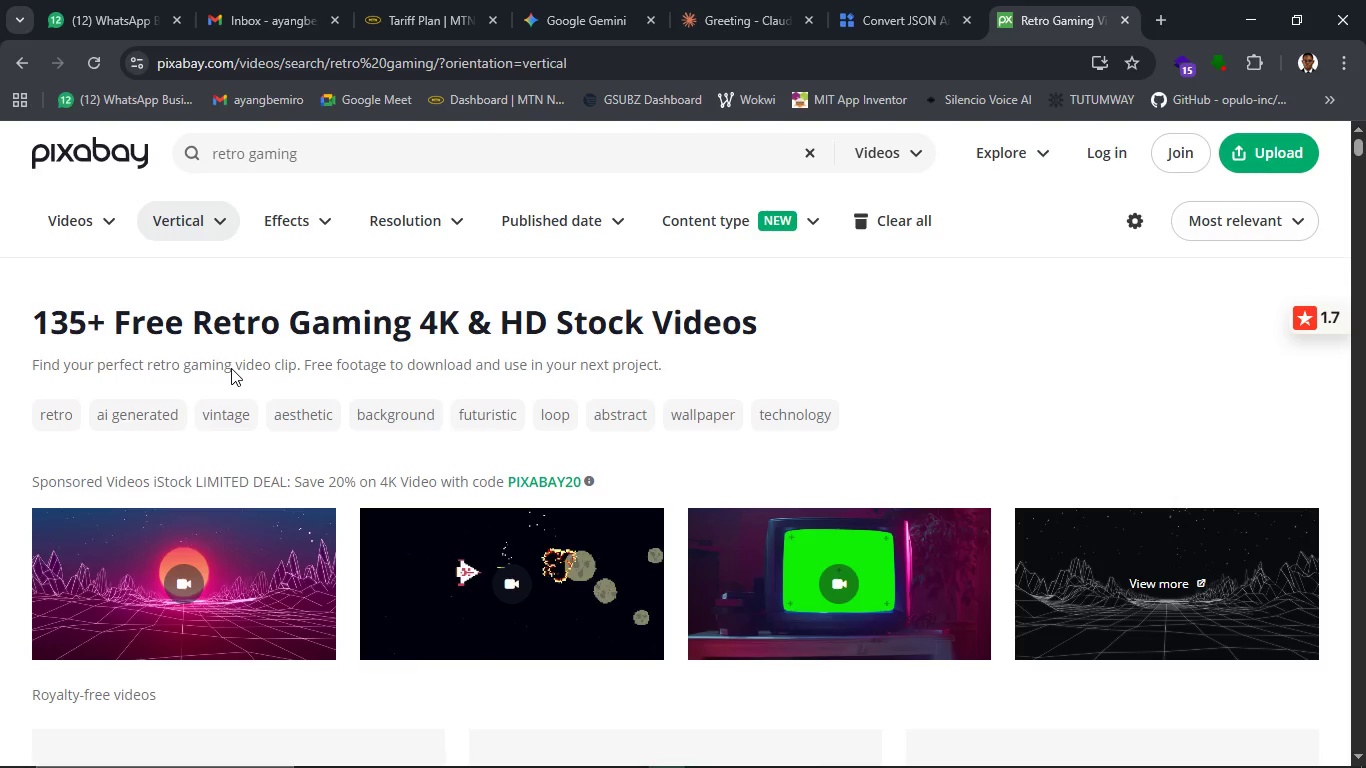 
wait(10.56)
 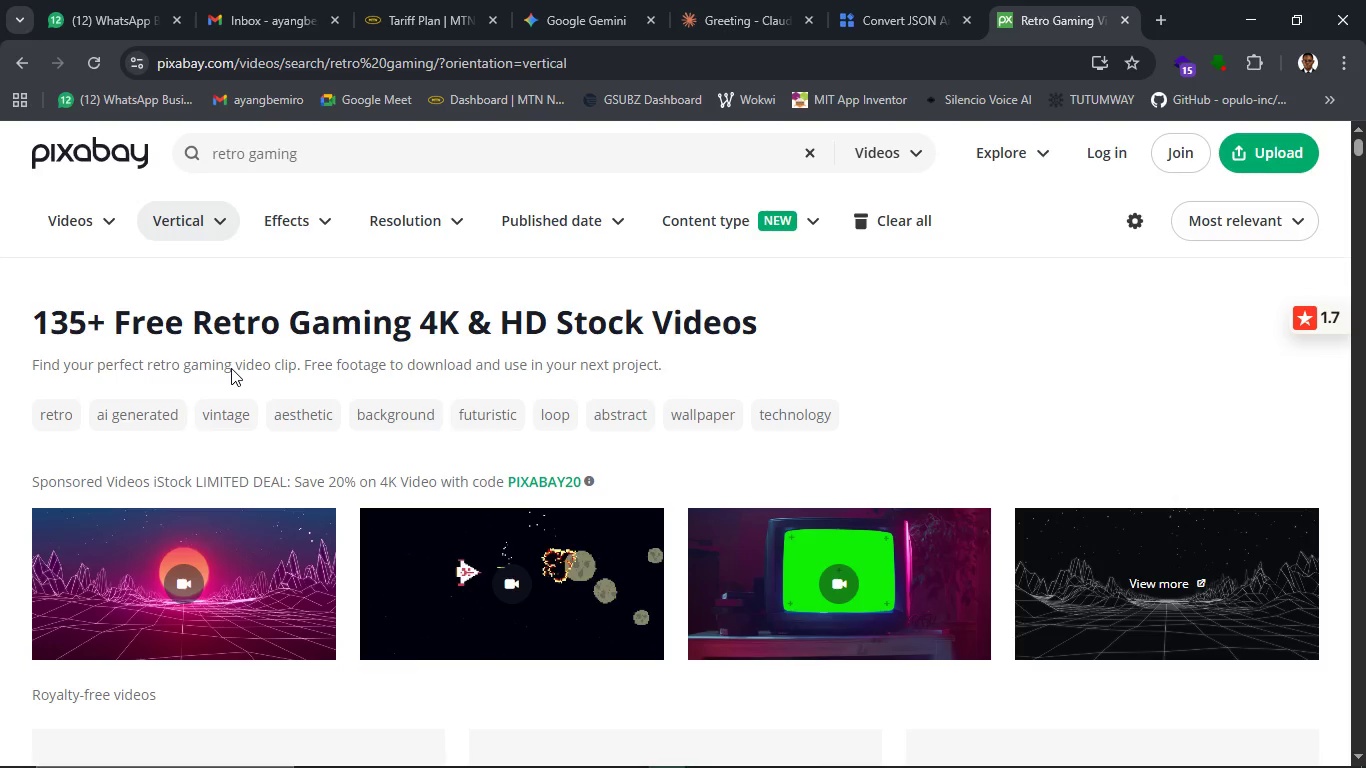 
scroll: coordinate [660, 463], scroll_direction: down, amount: 12.0
 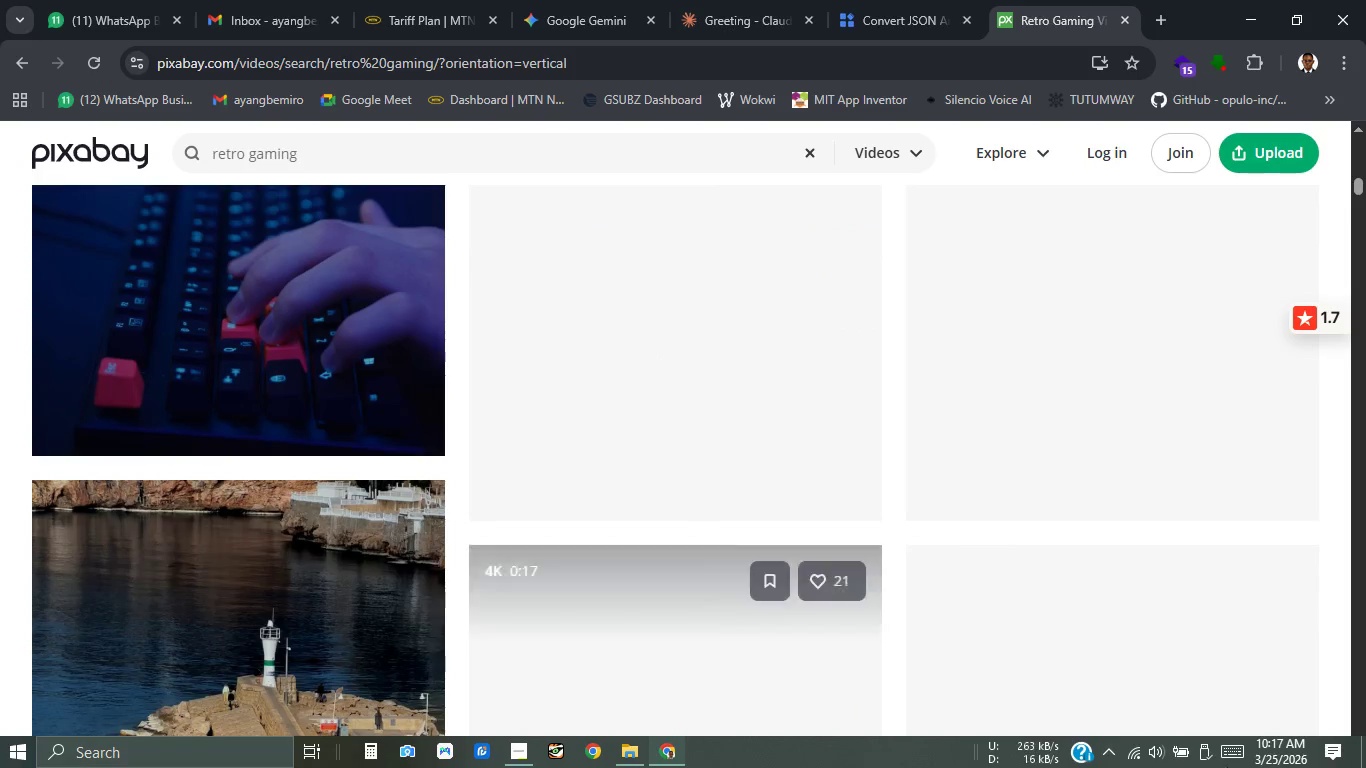 
left_click([1365, 746])
 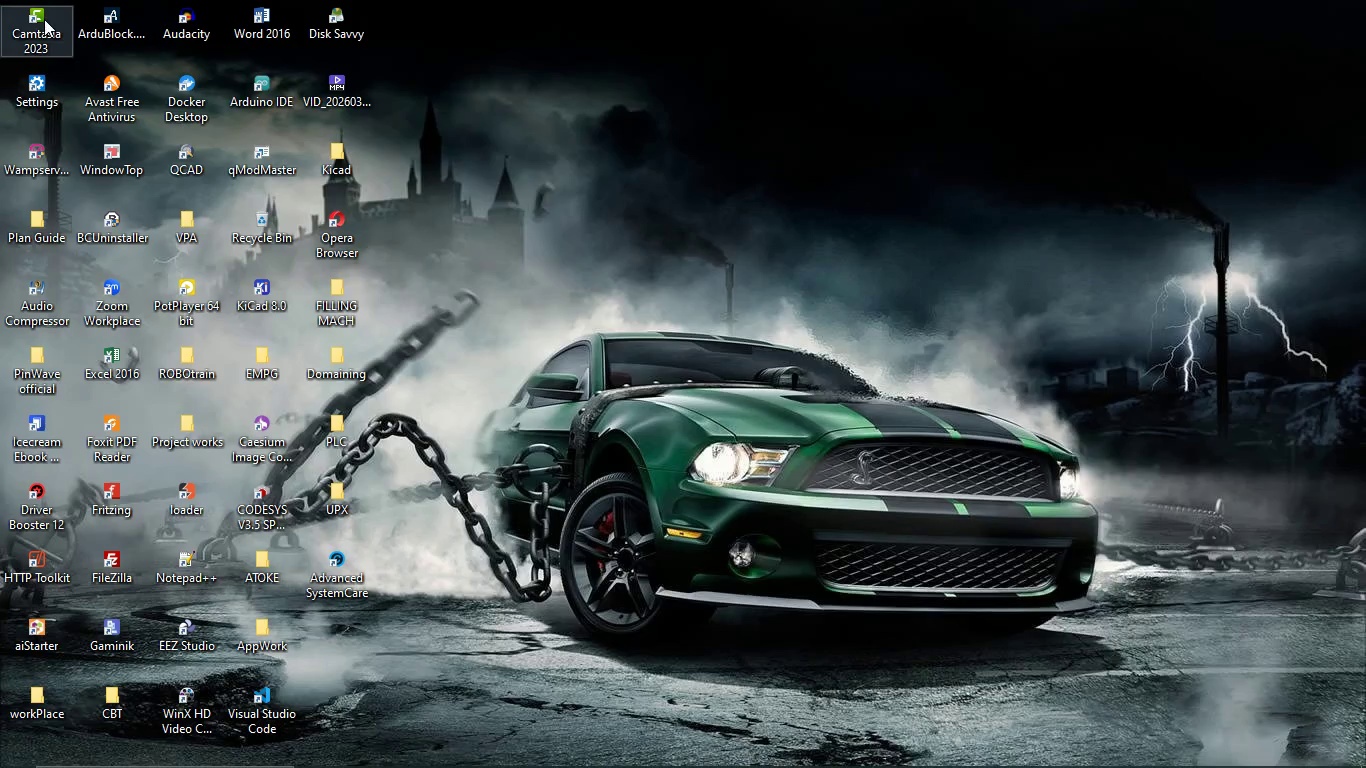 
double_click([44, 19])
 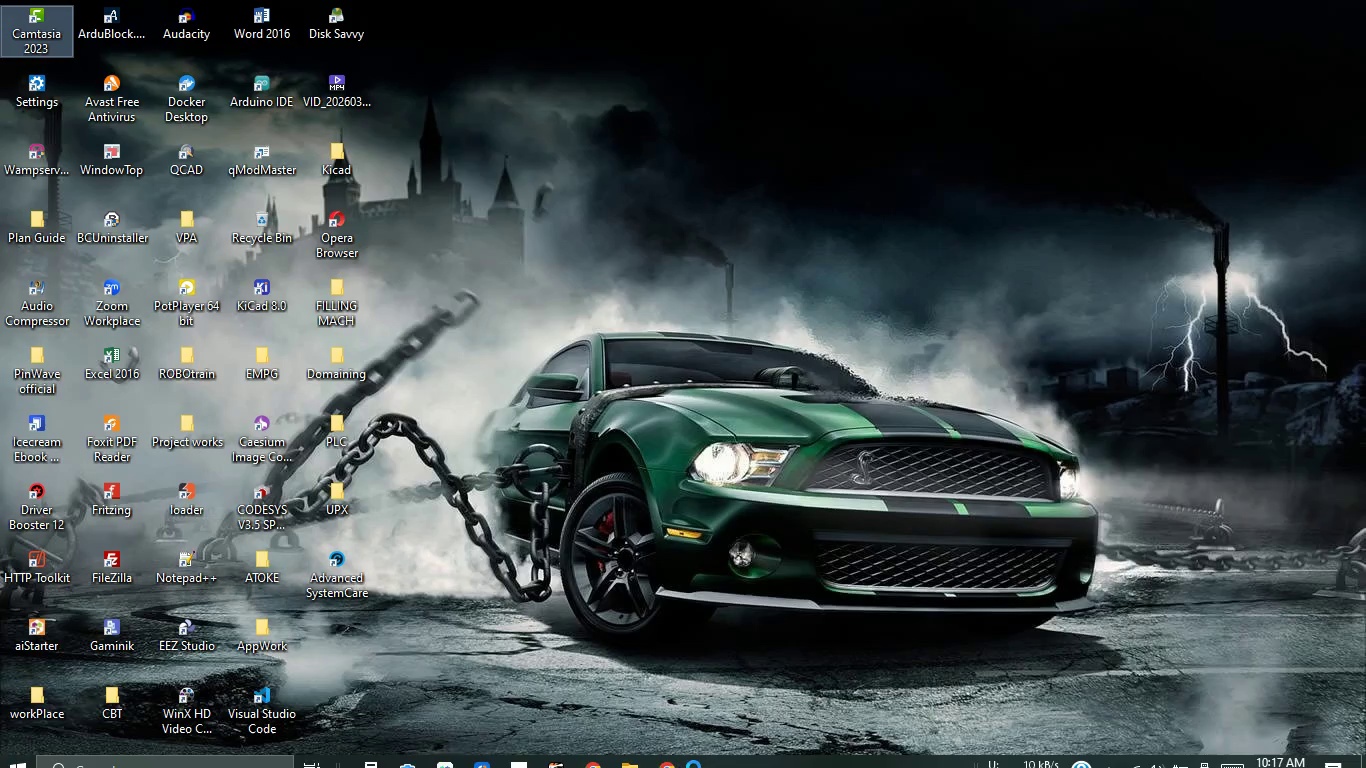 
left_click([662, 753])
 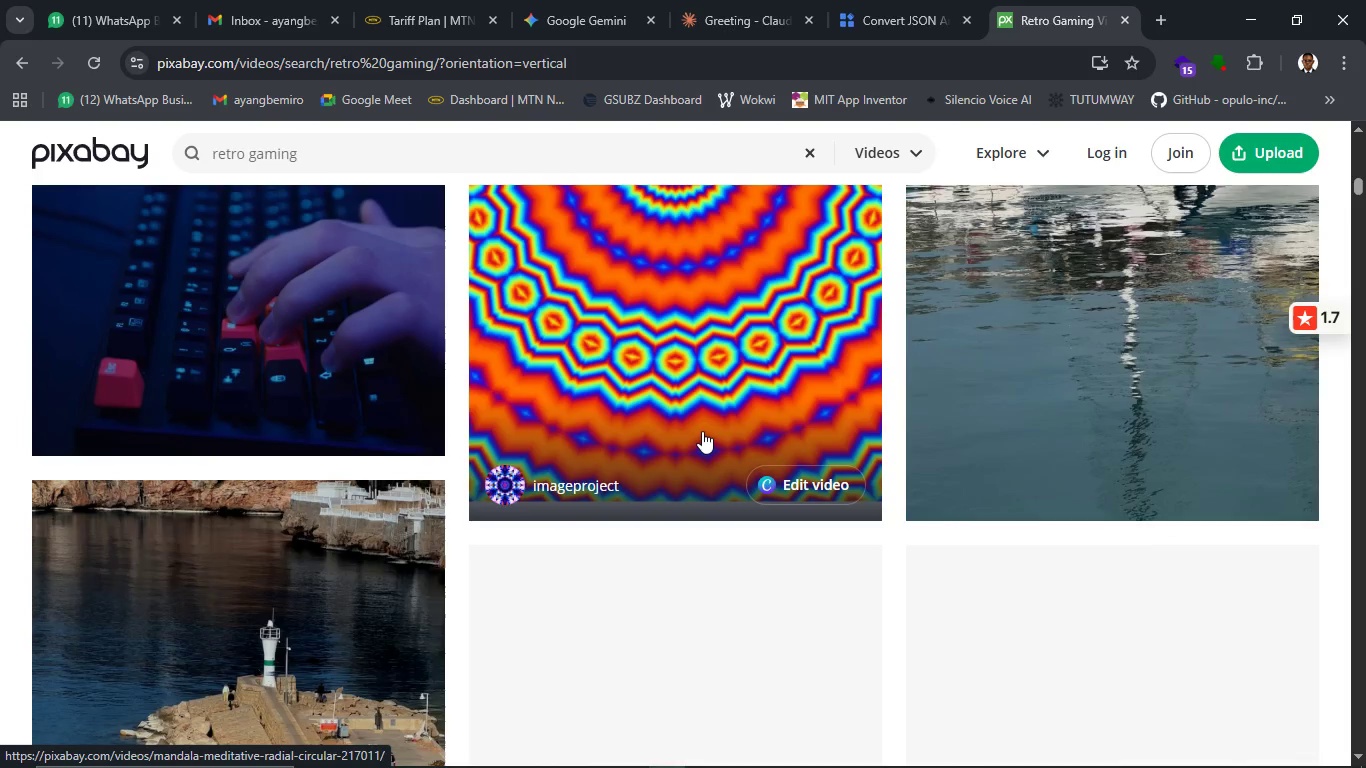 
scroll: coordinate [699, 471], scroll_direction: down, amount: 6.0
 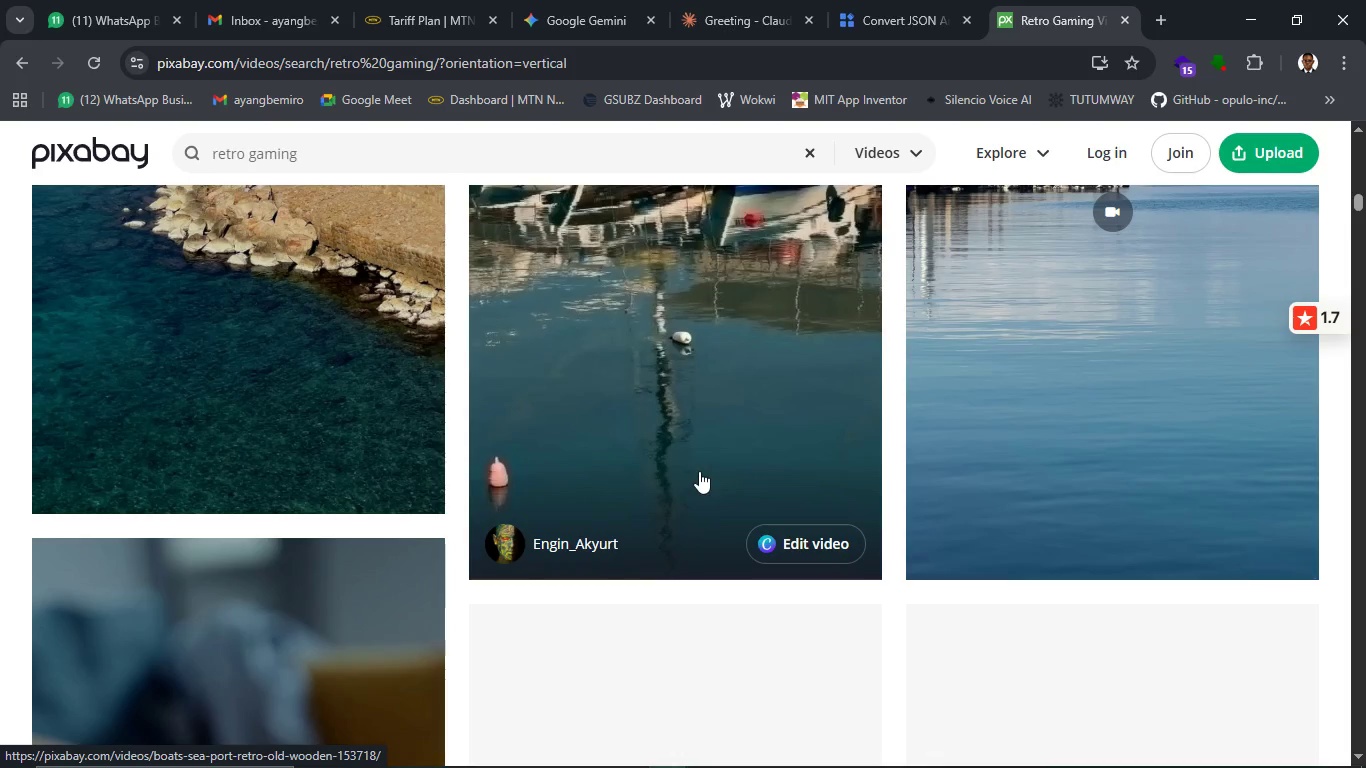 
scroll: coordinate [699, 471], scroll_direction: up, amount: 33.0
 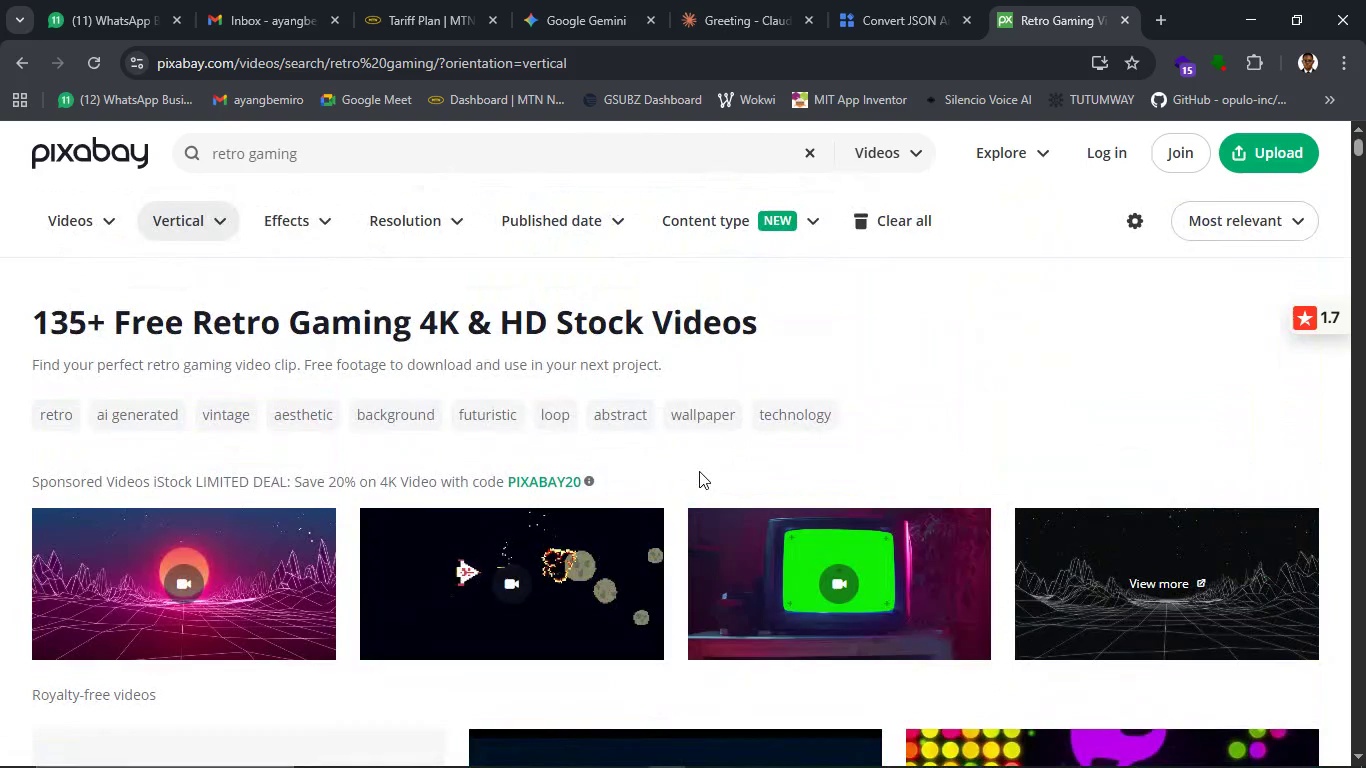 
scroll: coordinate [699, 471], scroll_direction: down, amount: 1.0
 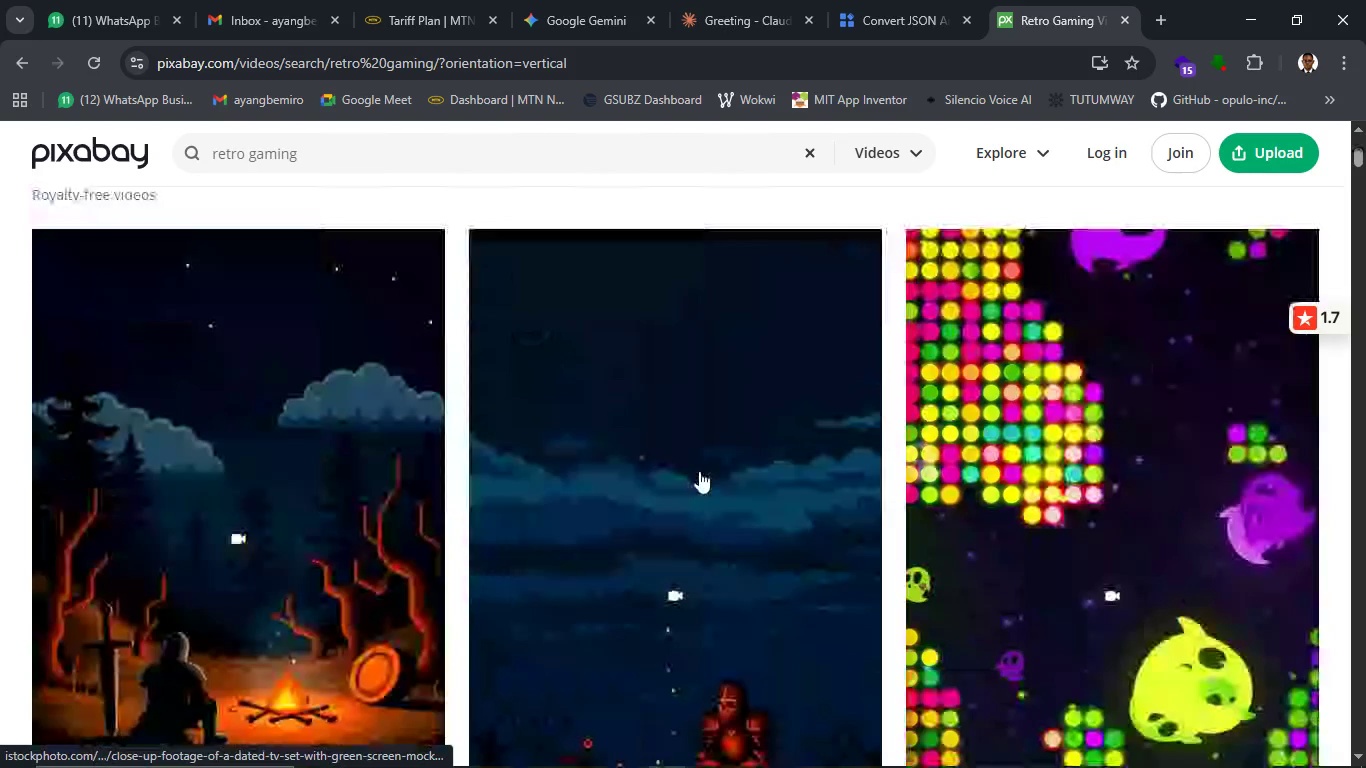 
scroll: coordinate [699, 471], scroll_direction: up, amount: 4.0
 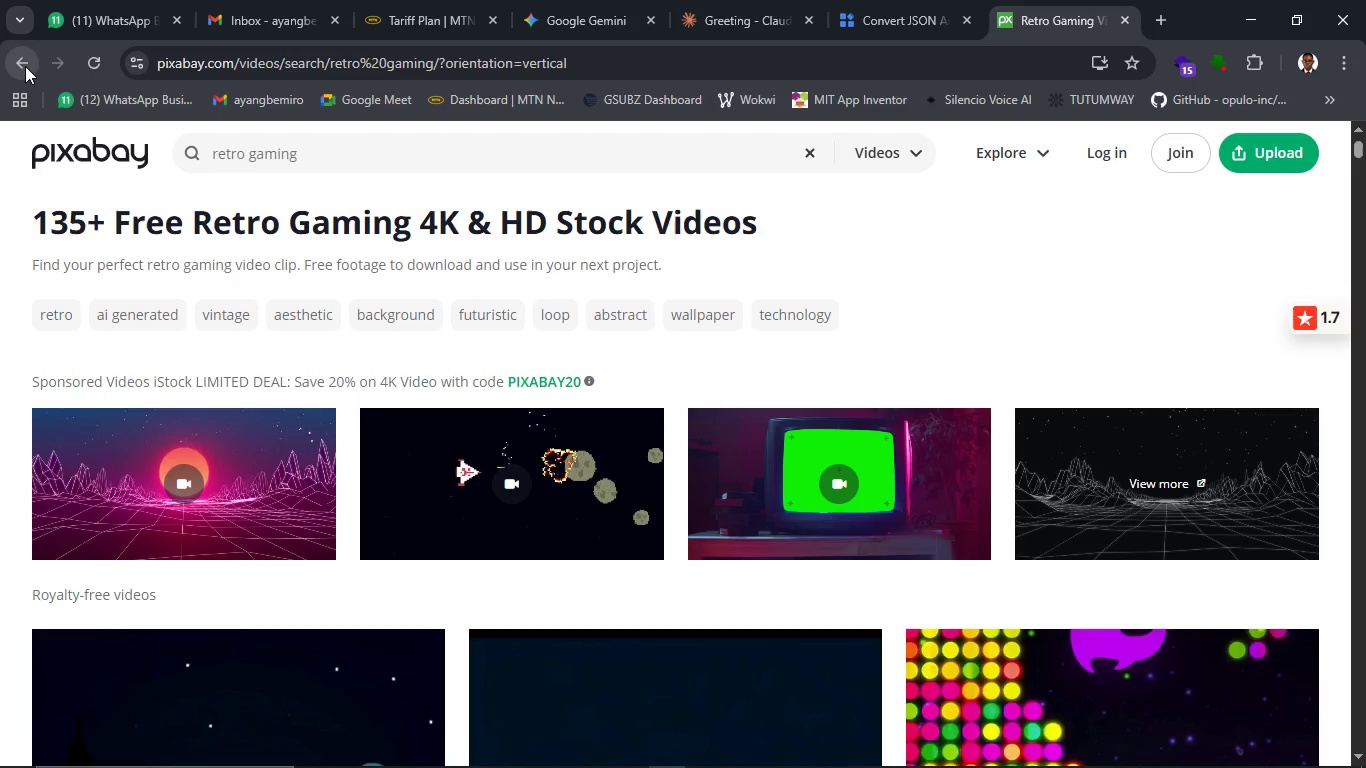 
left_click([25, 66])
 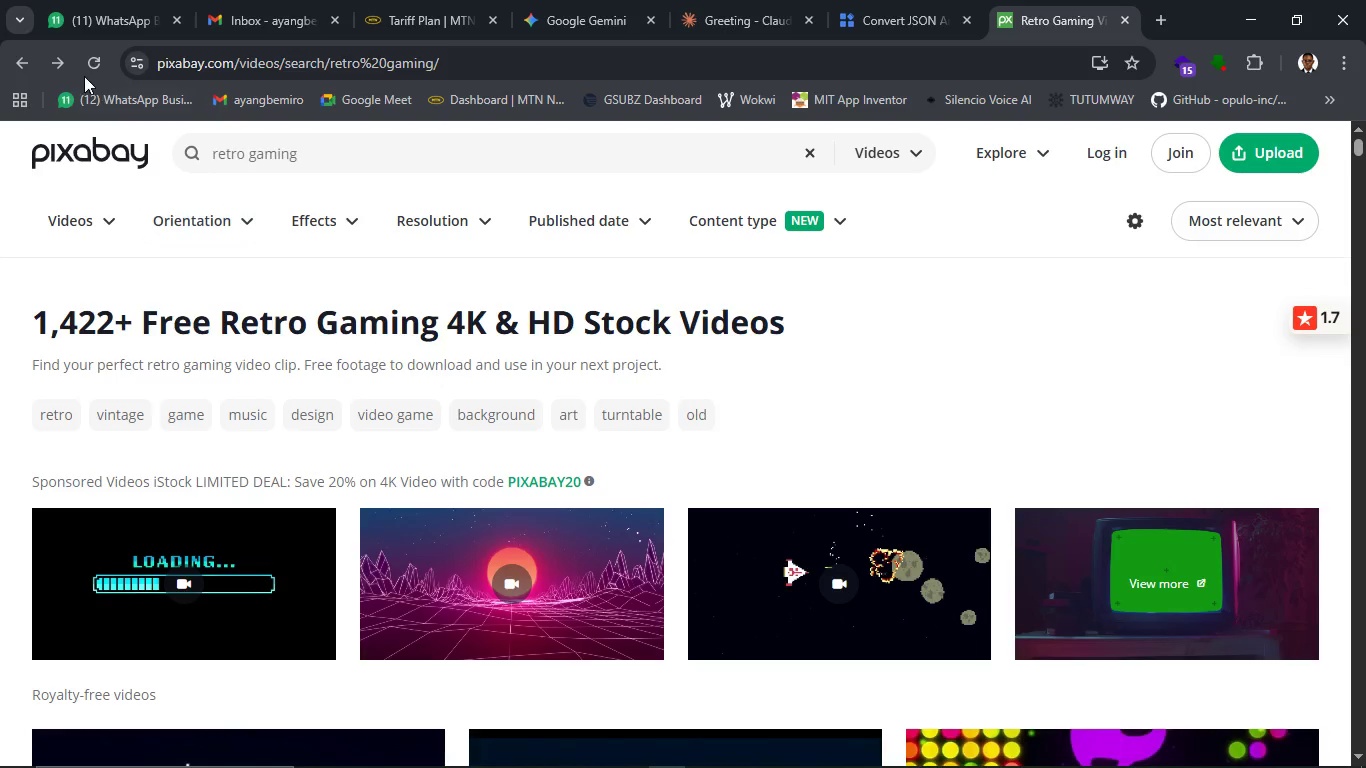 
left_click([35, 64])
 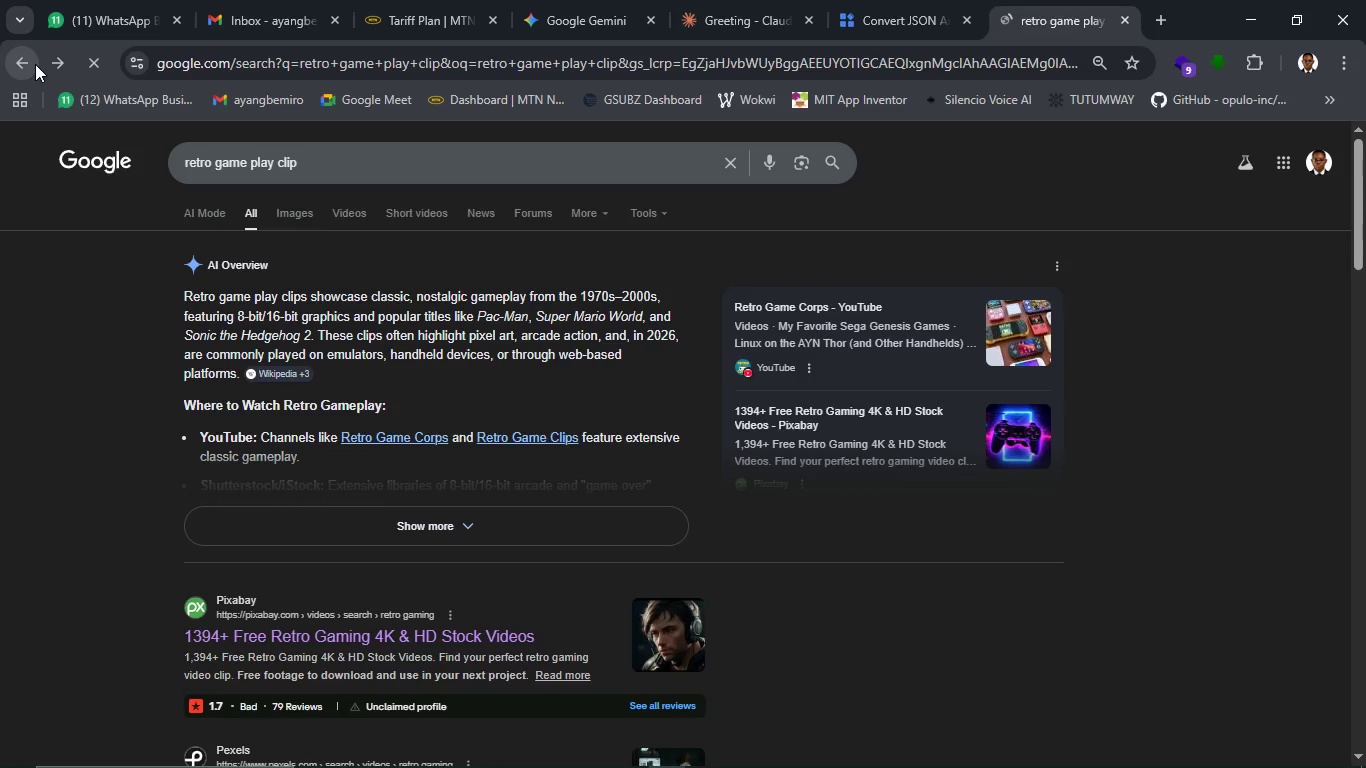 
wait(11.88)
 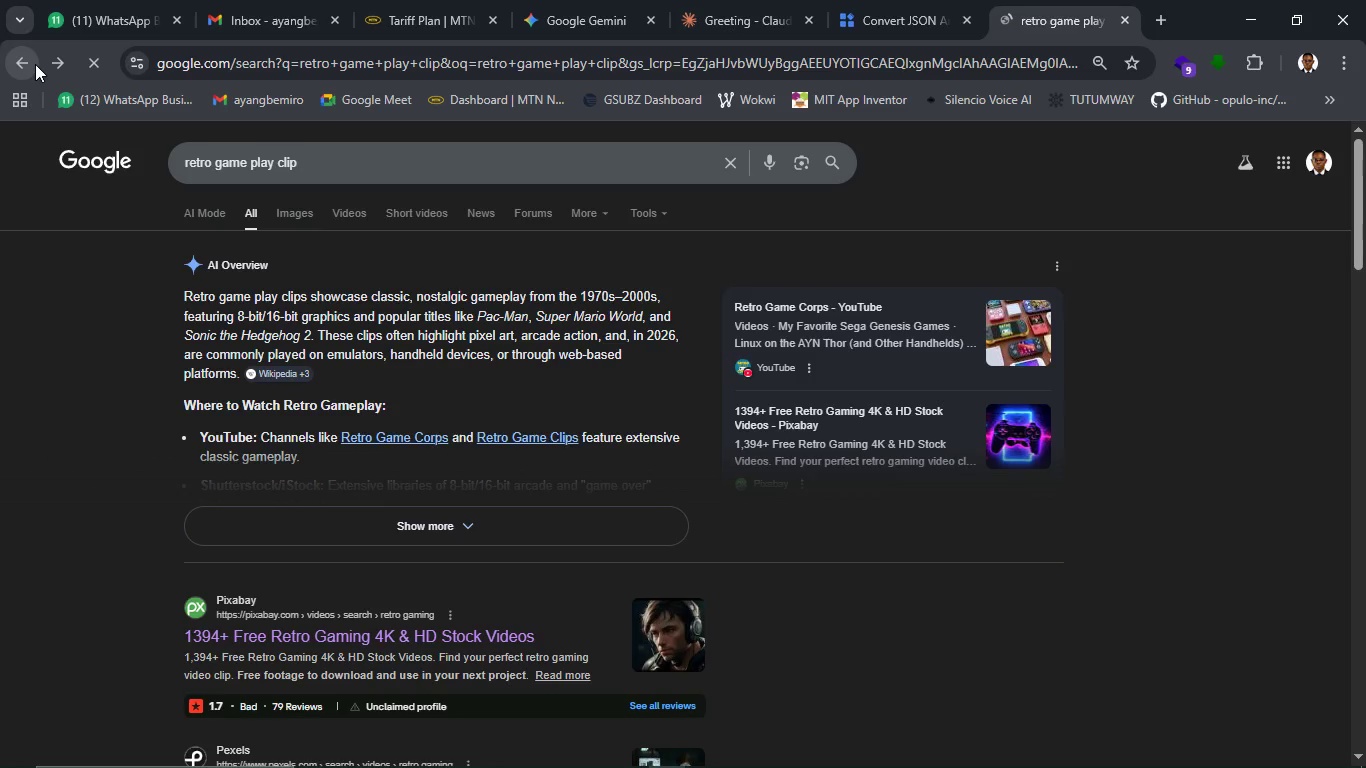 
left_click([398, 521])
 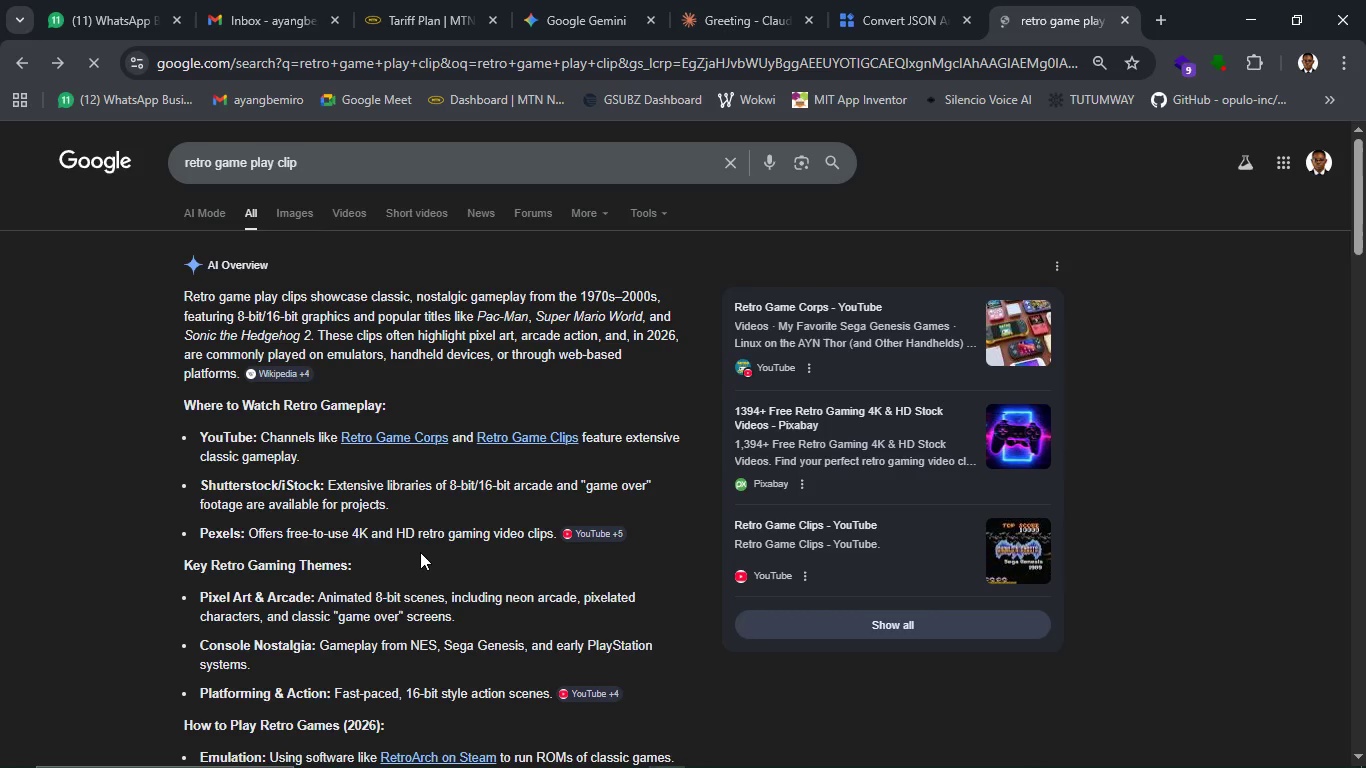 
wait(14.52)
 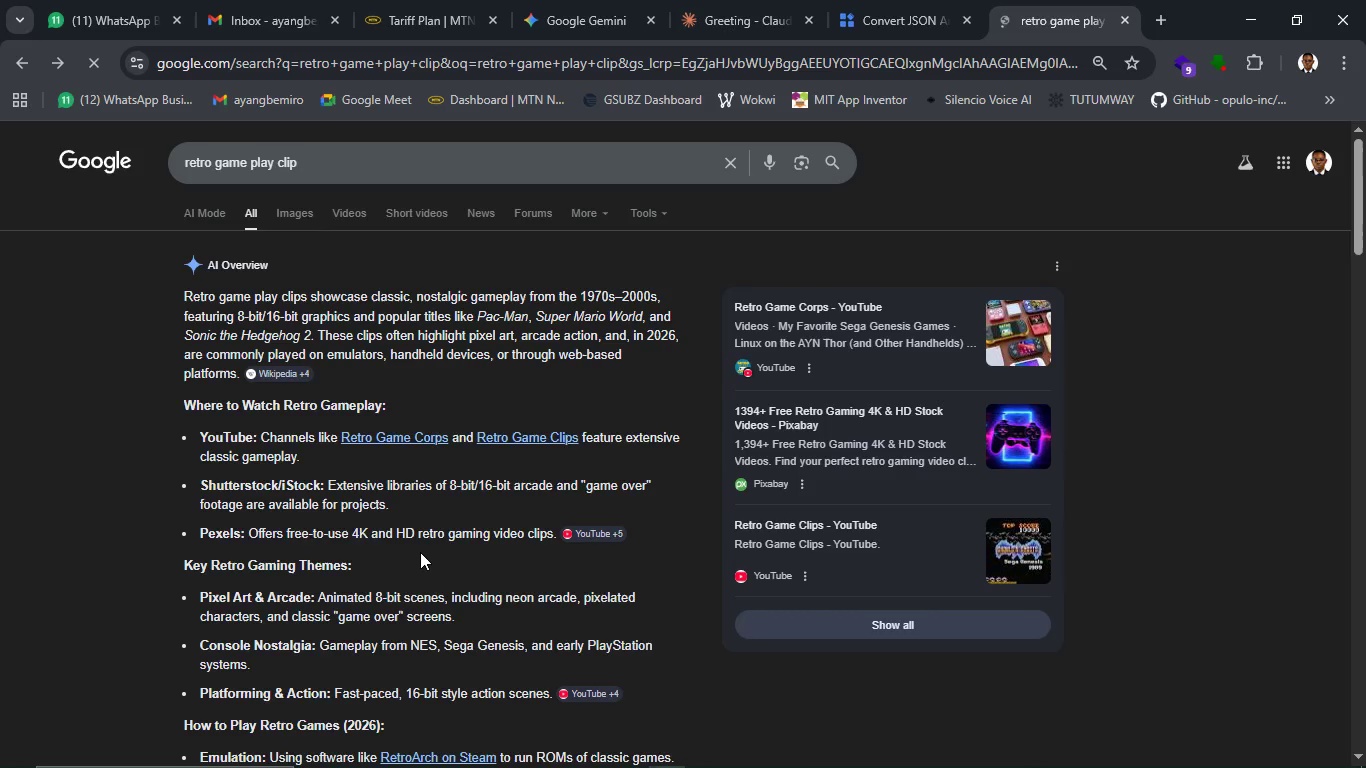 
left_click([1068, 17])
 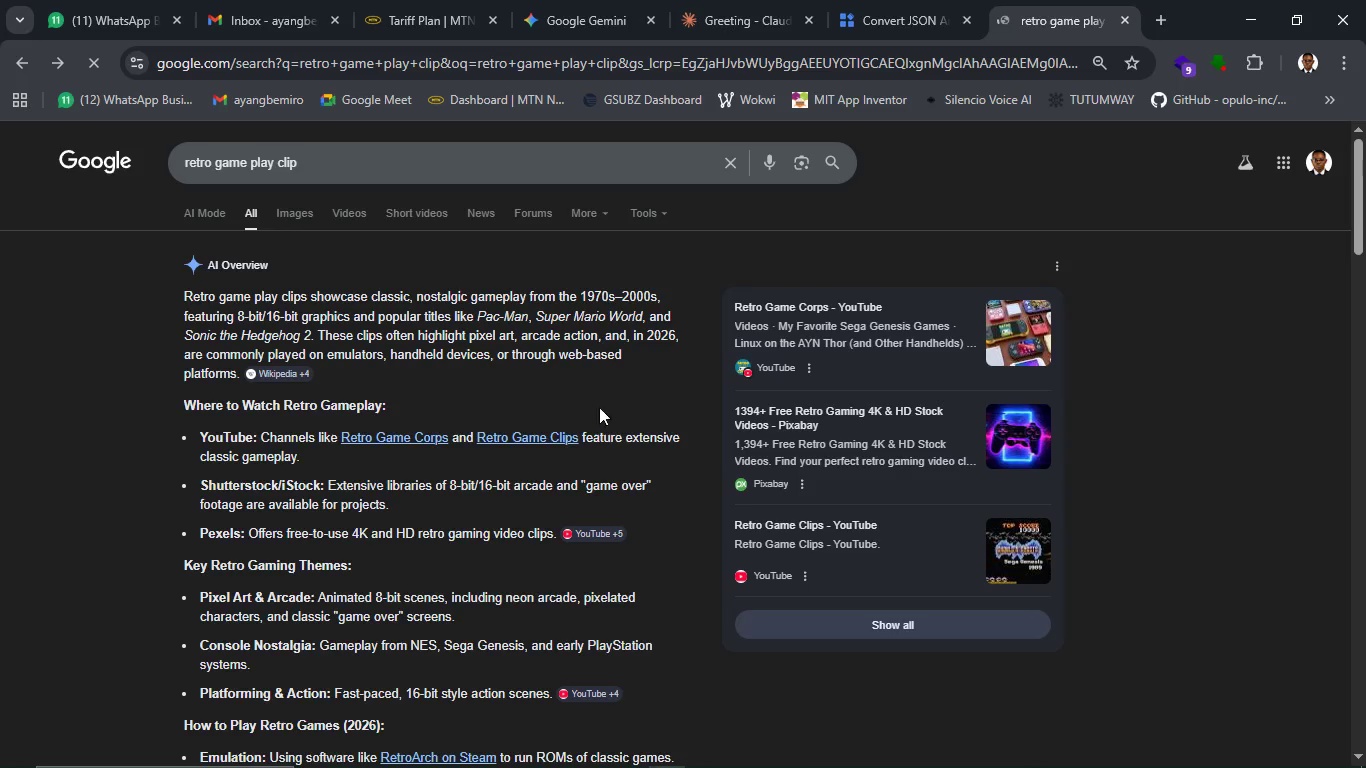 
scroll: coordinate [583, 509], scroll_direction: down, amount: 7.0
 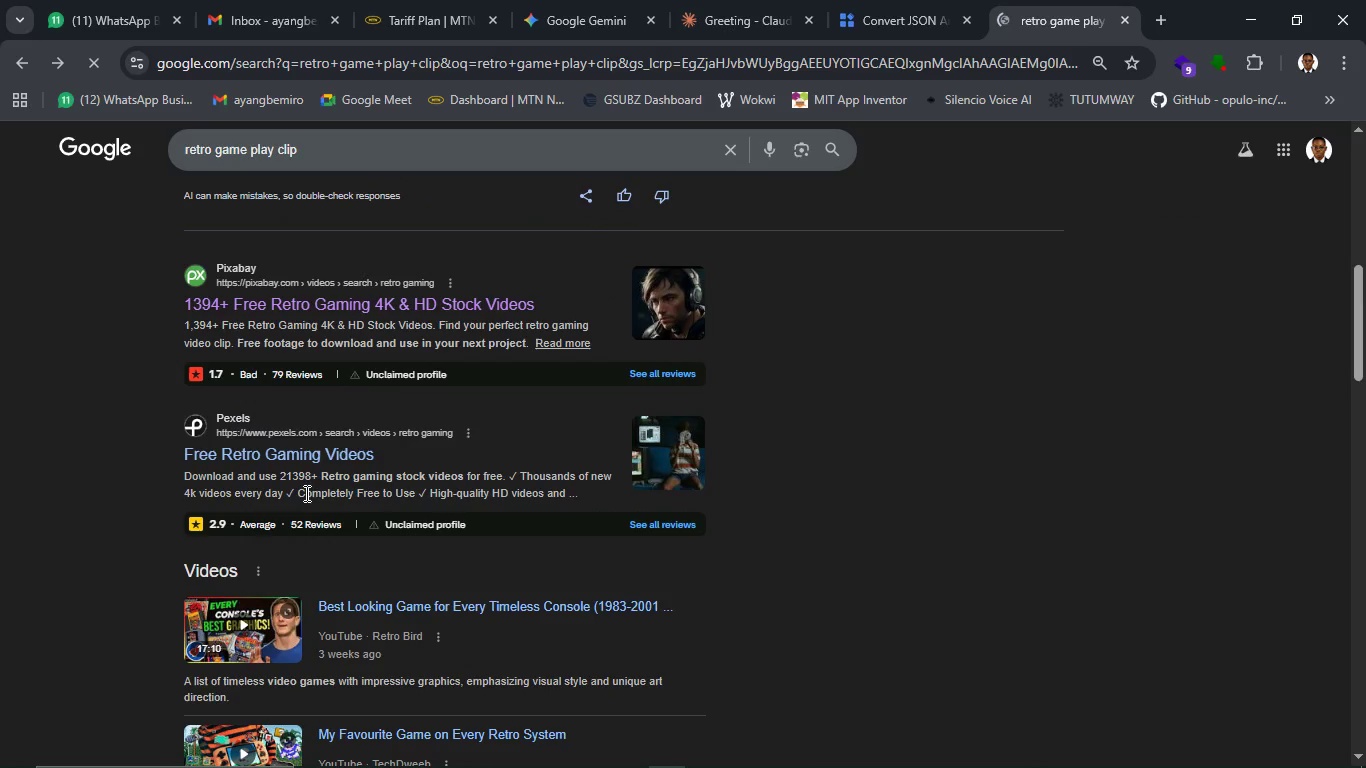 
left_click([304, 442])
 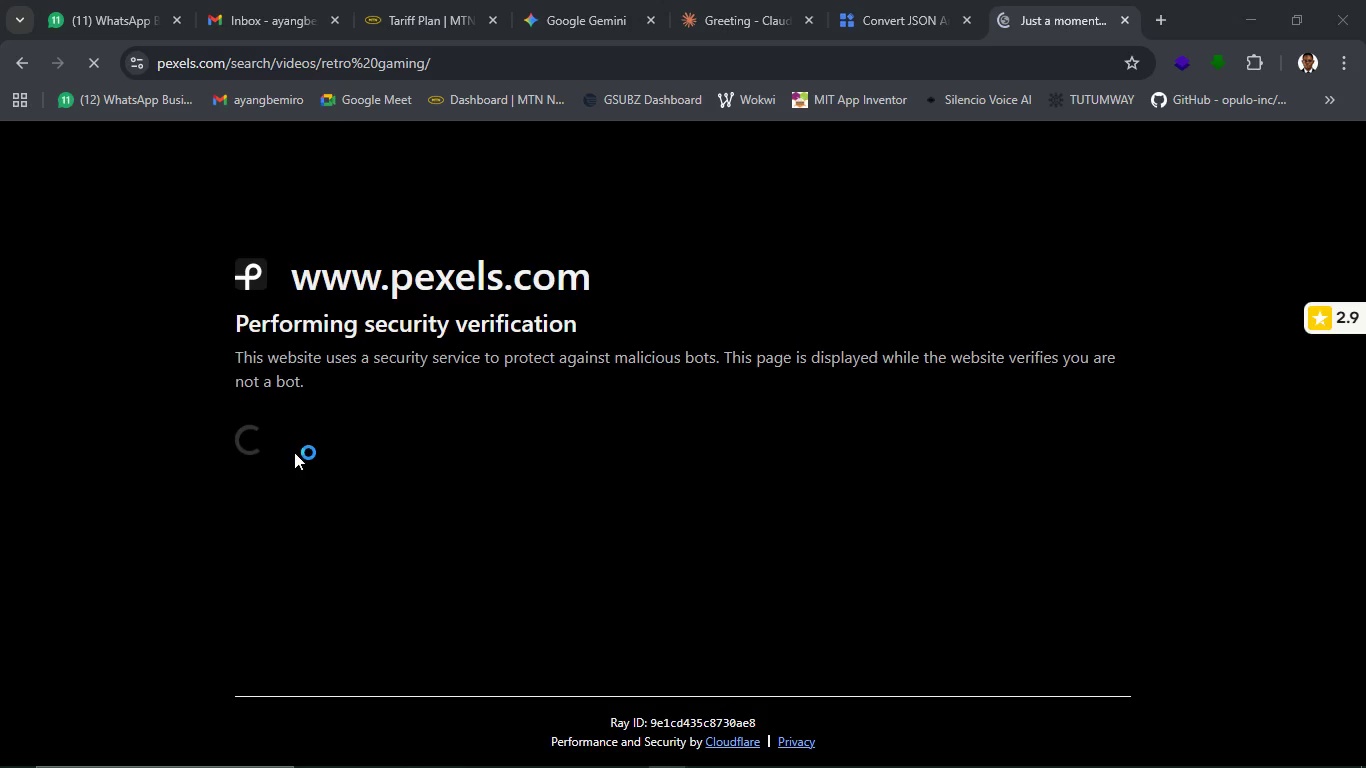 
wait(11.61)
 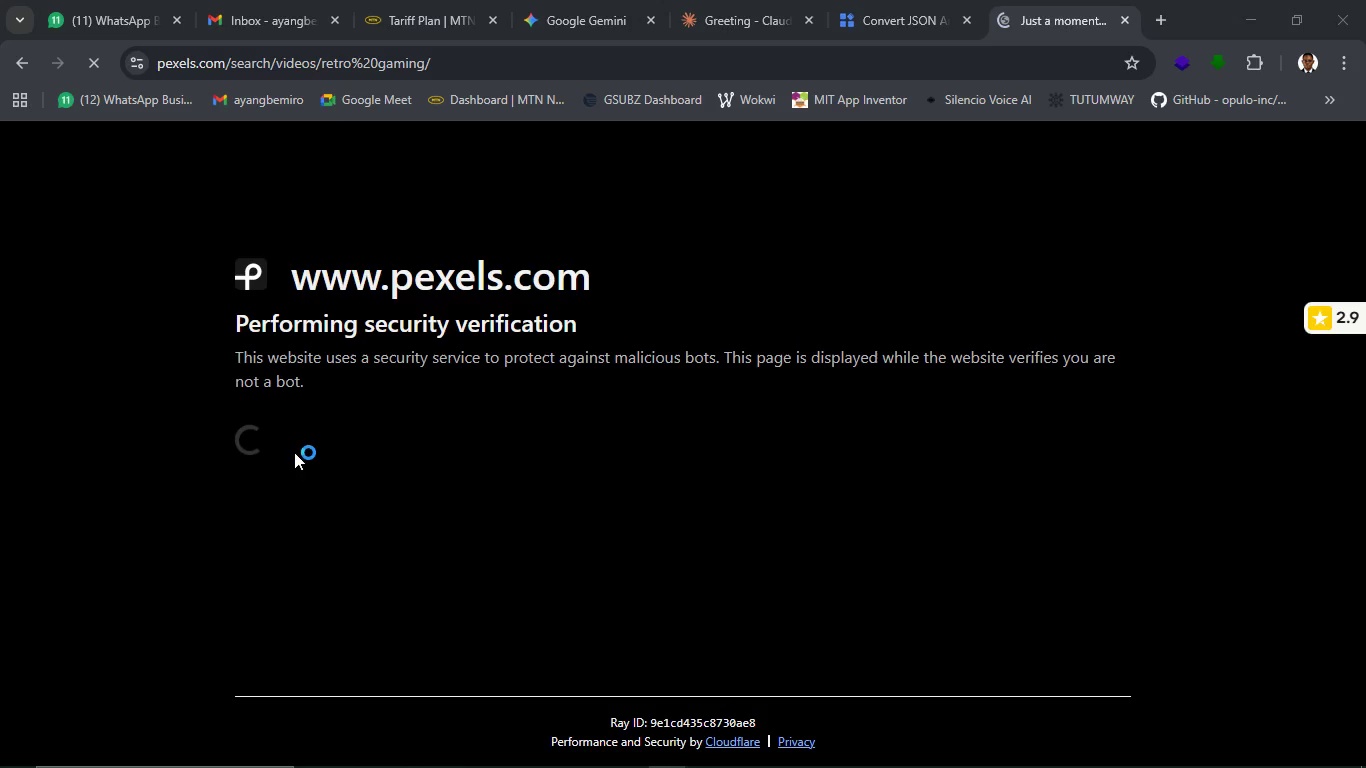 
left_click([513, 755])